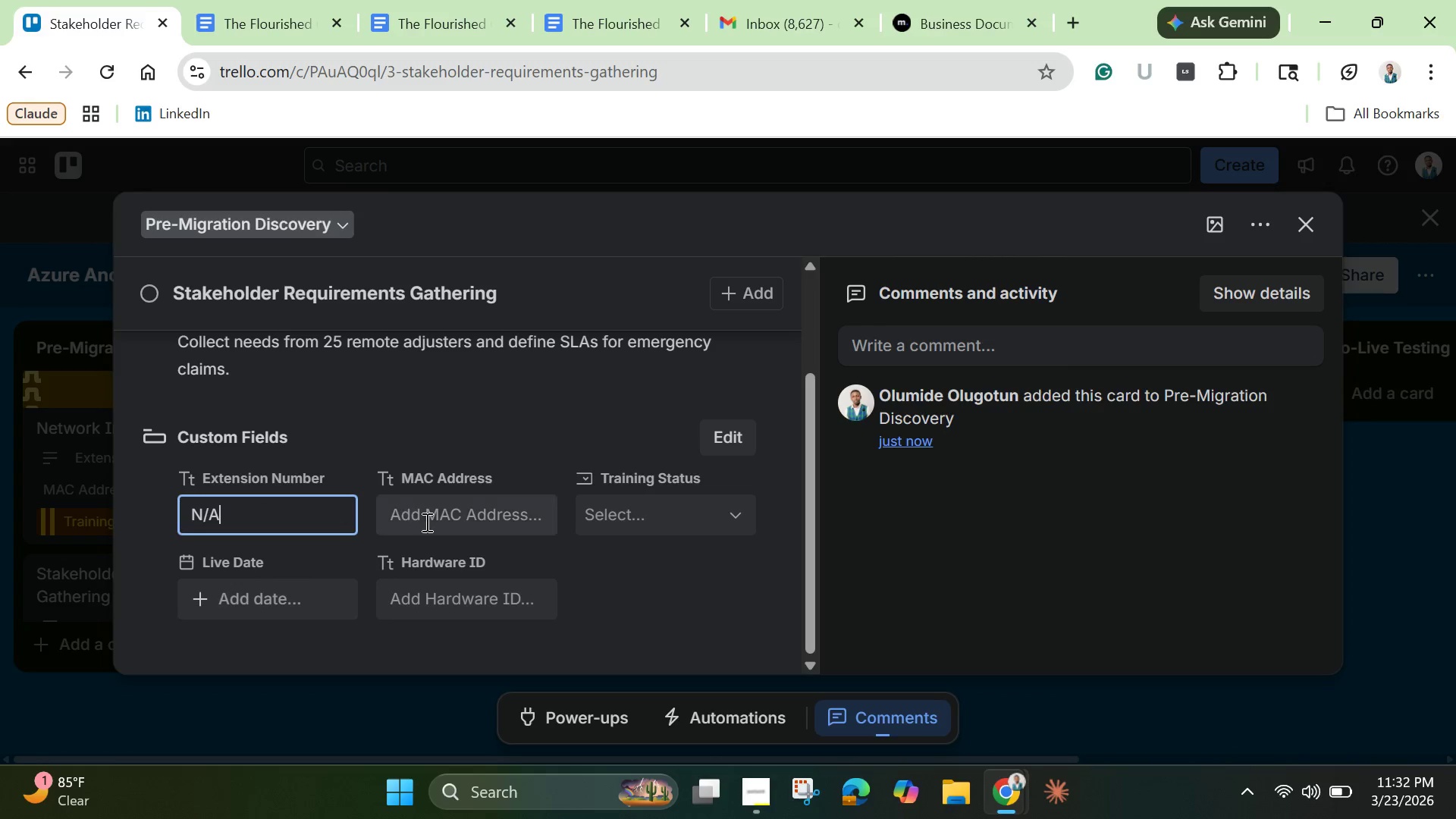 
left_click([425, 523])
 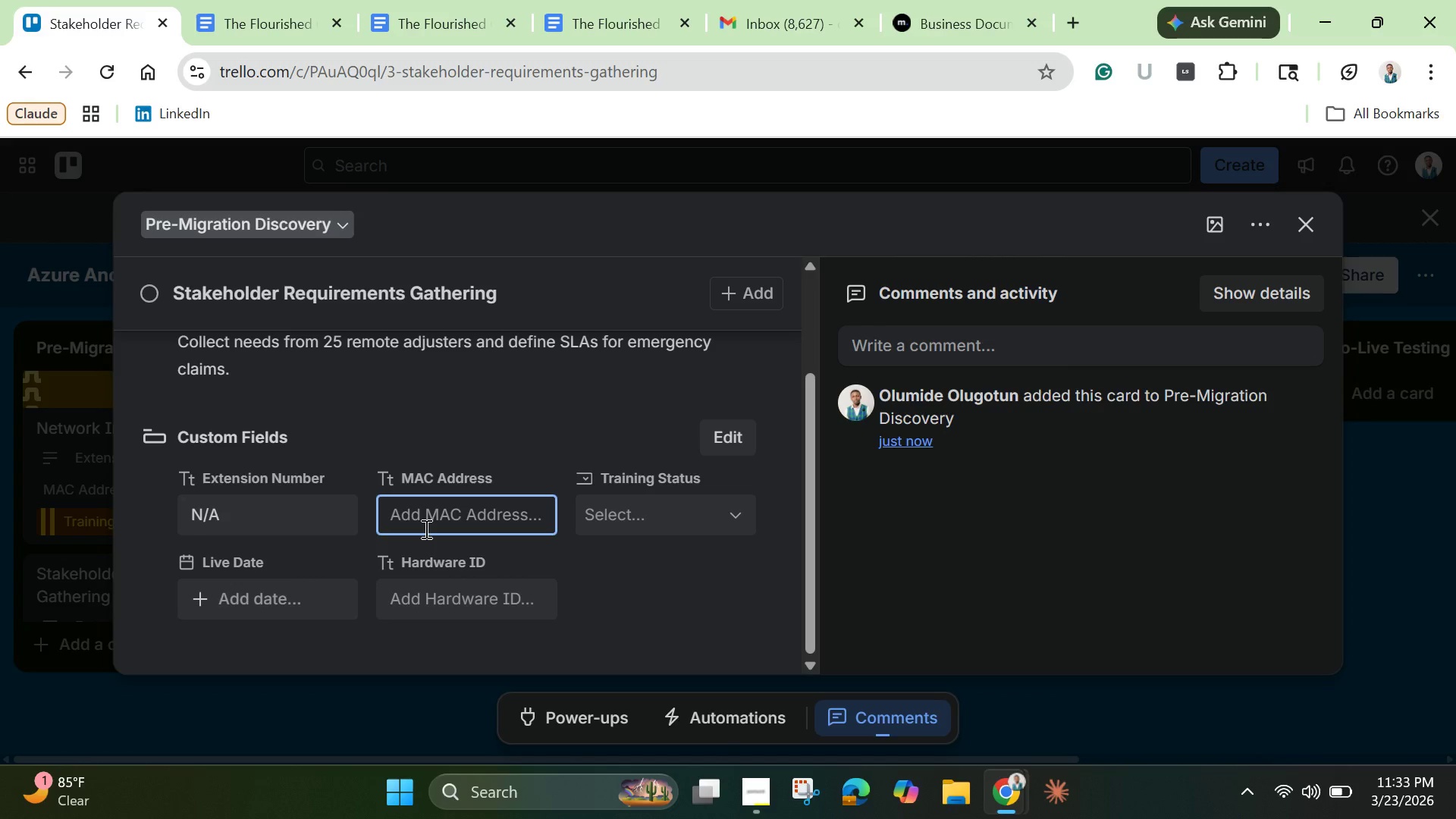 
wait(23.49)
 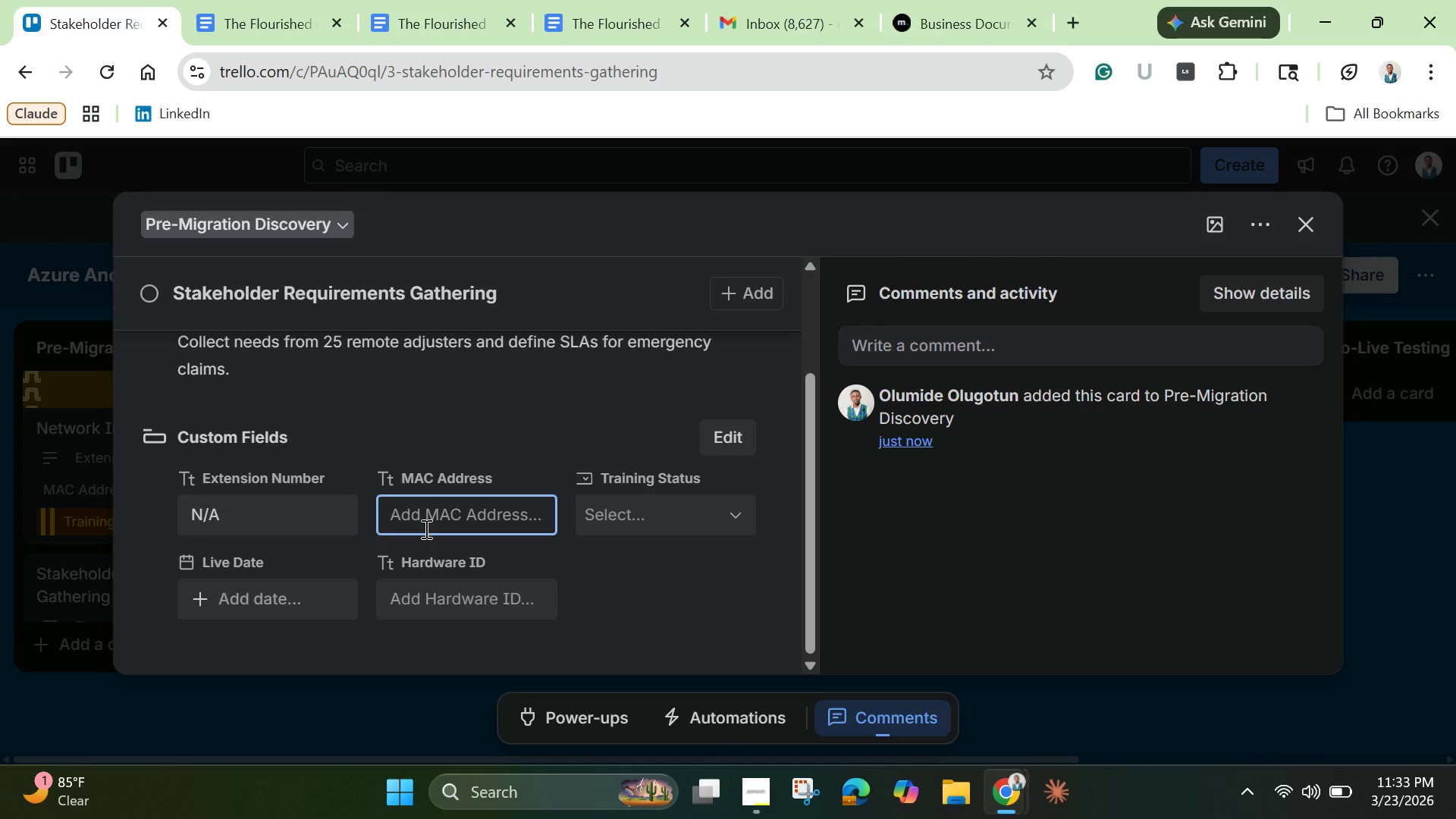 
left_click([658, 515])
 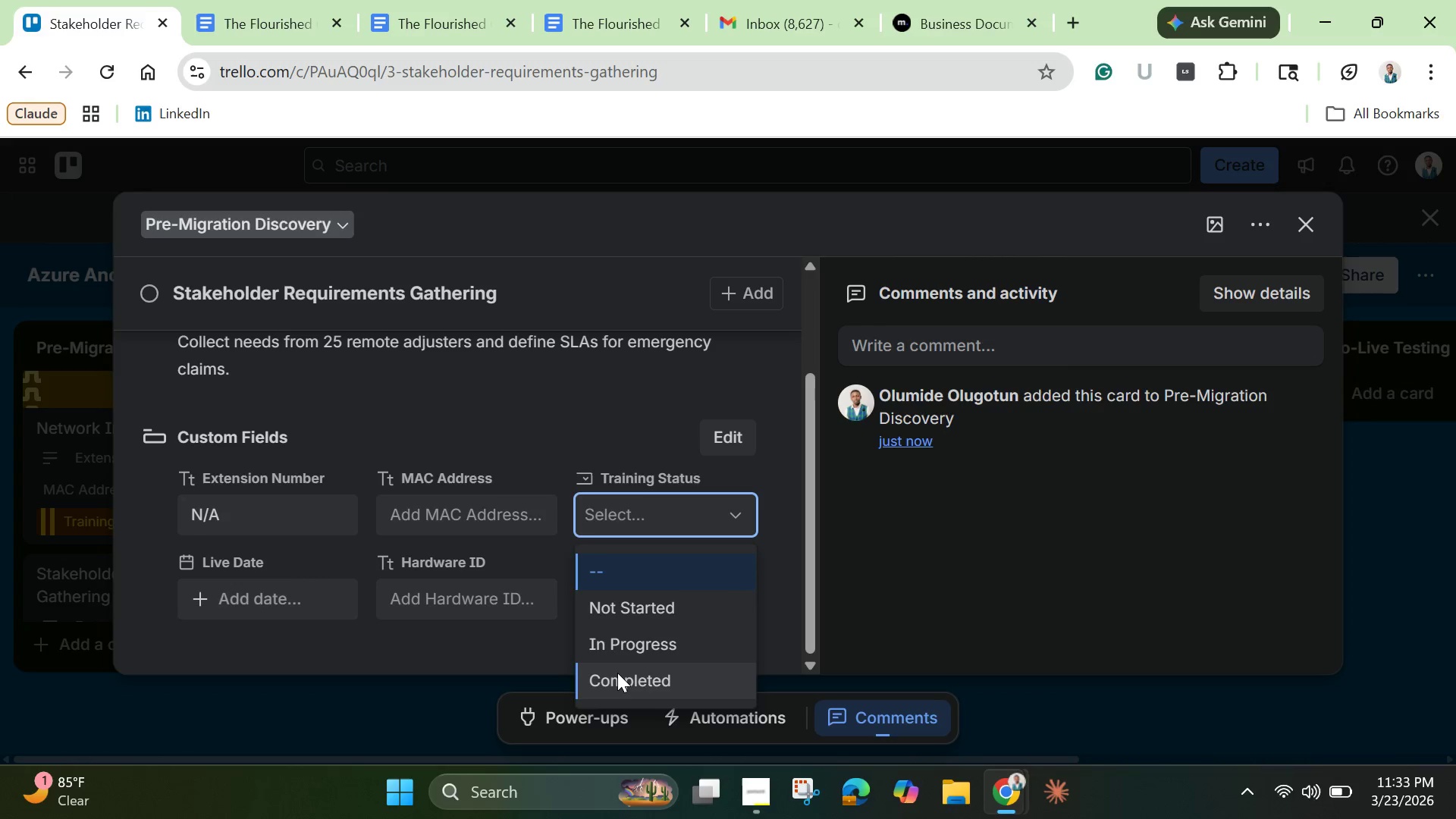 
left_click([617, 673])
 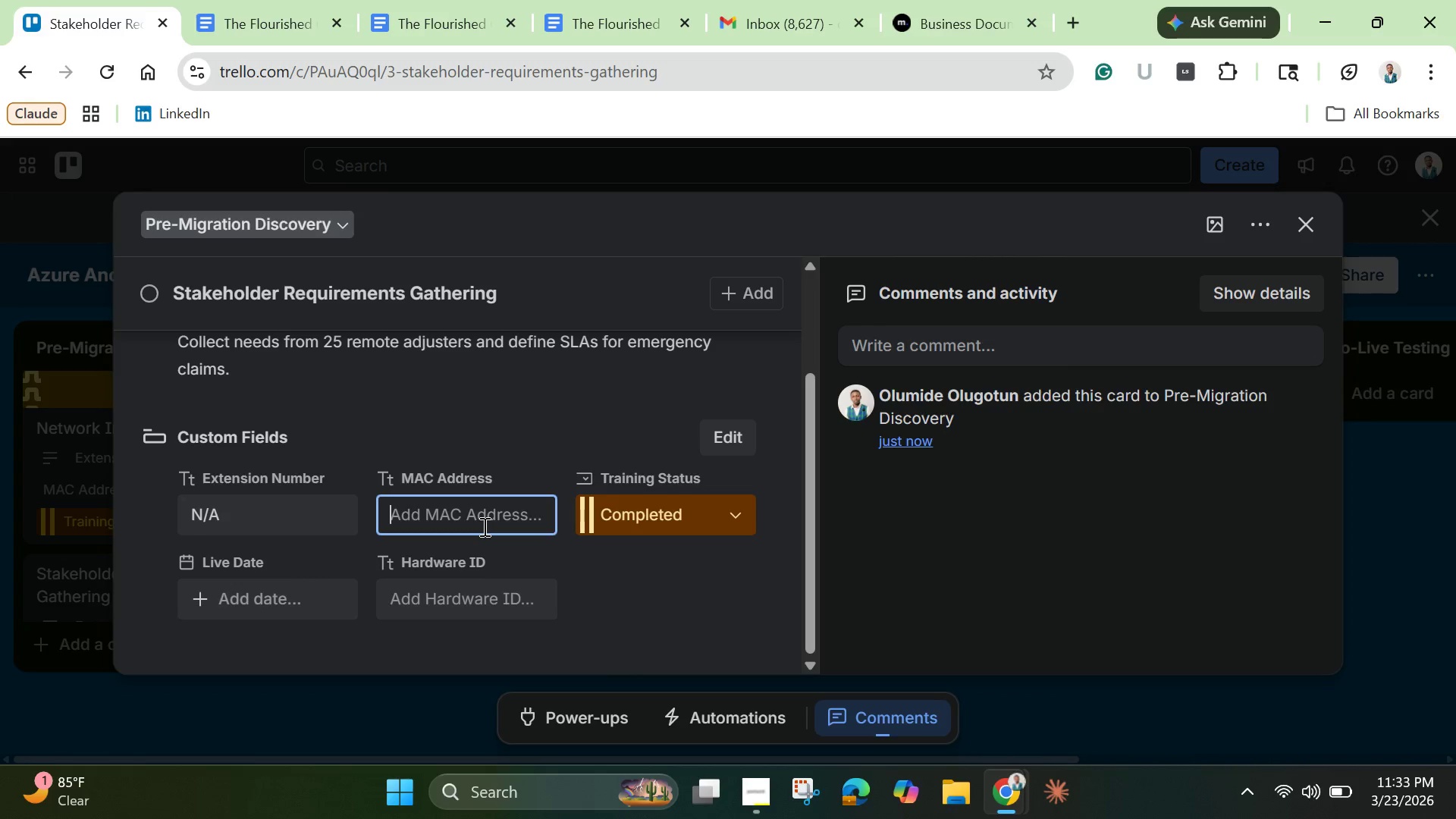 
wait(5.8)
 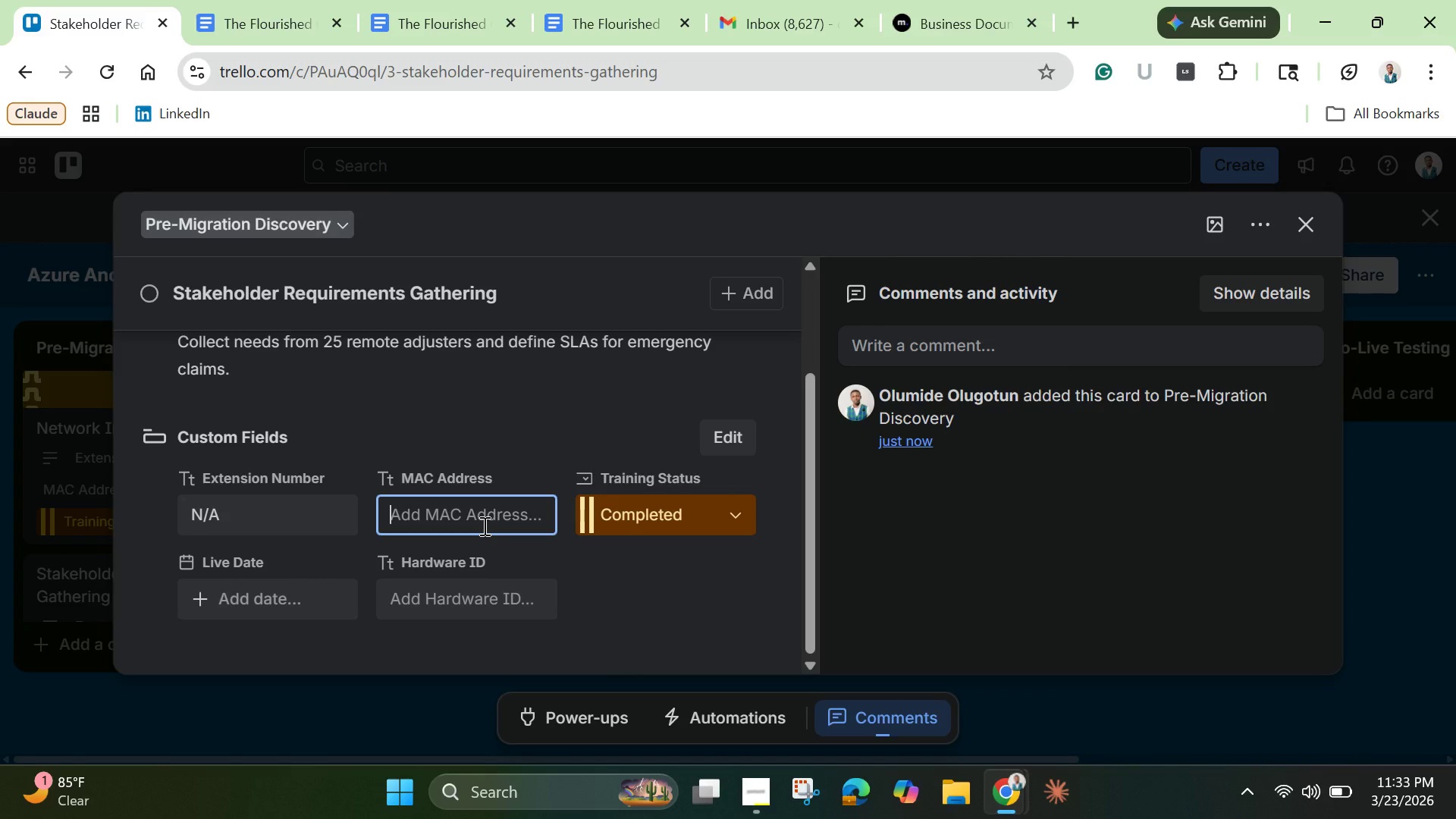 
left_click([271, 597])
 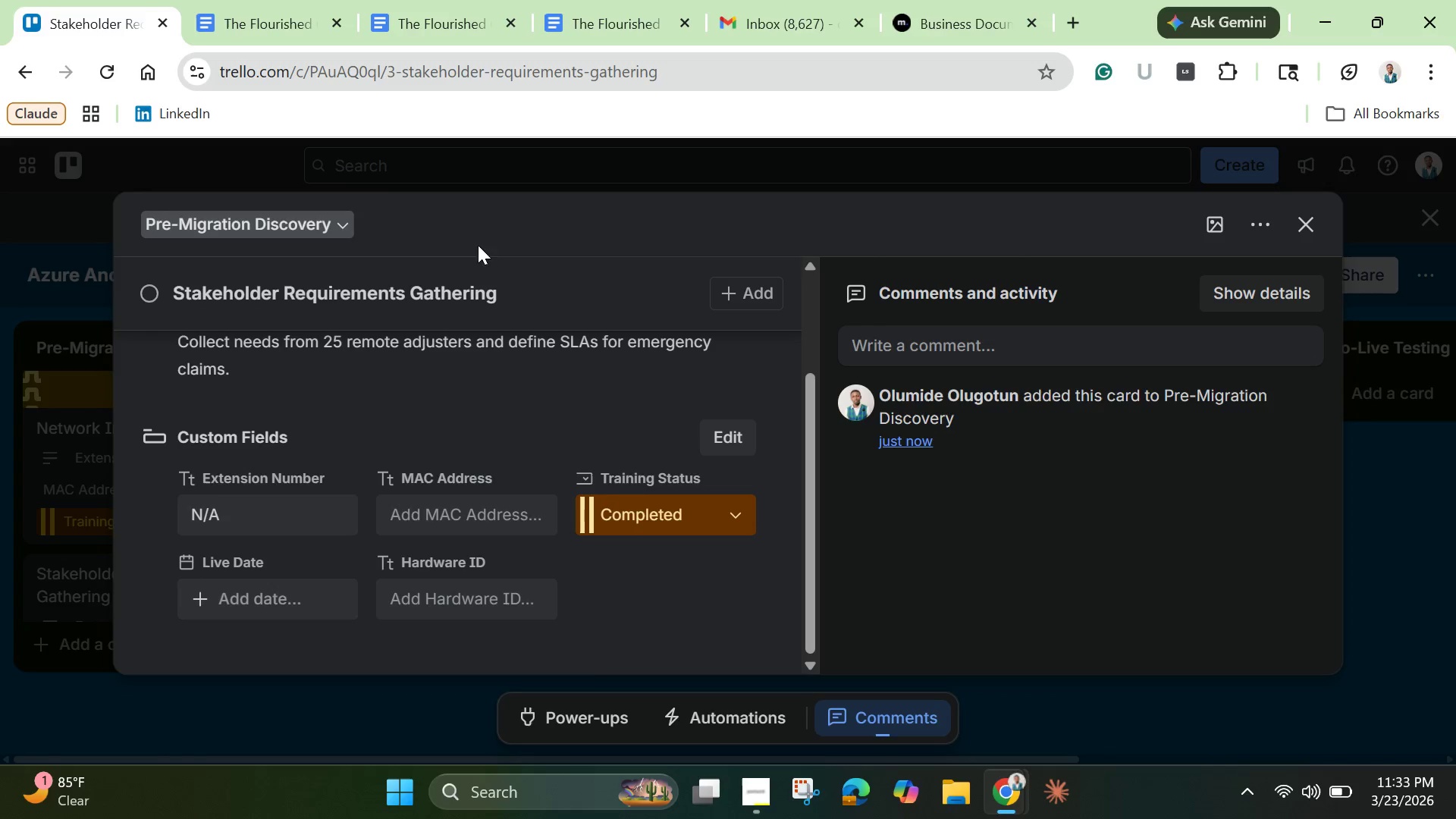 
left_click([460, 607])
 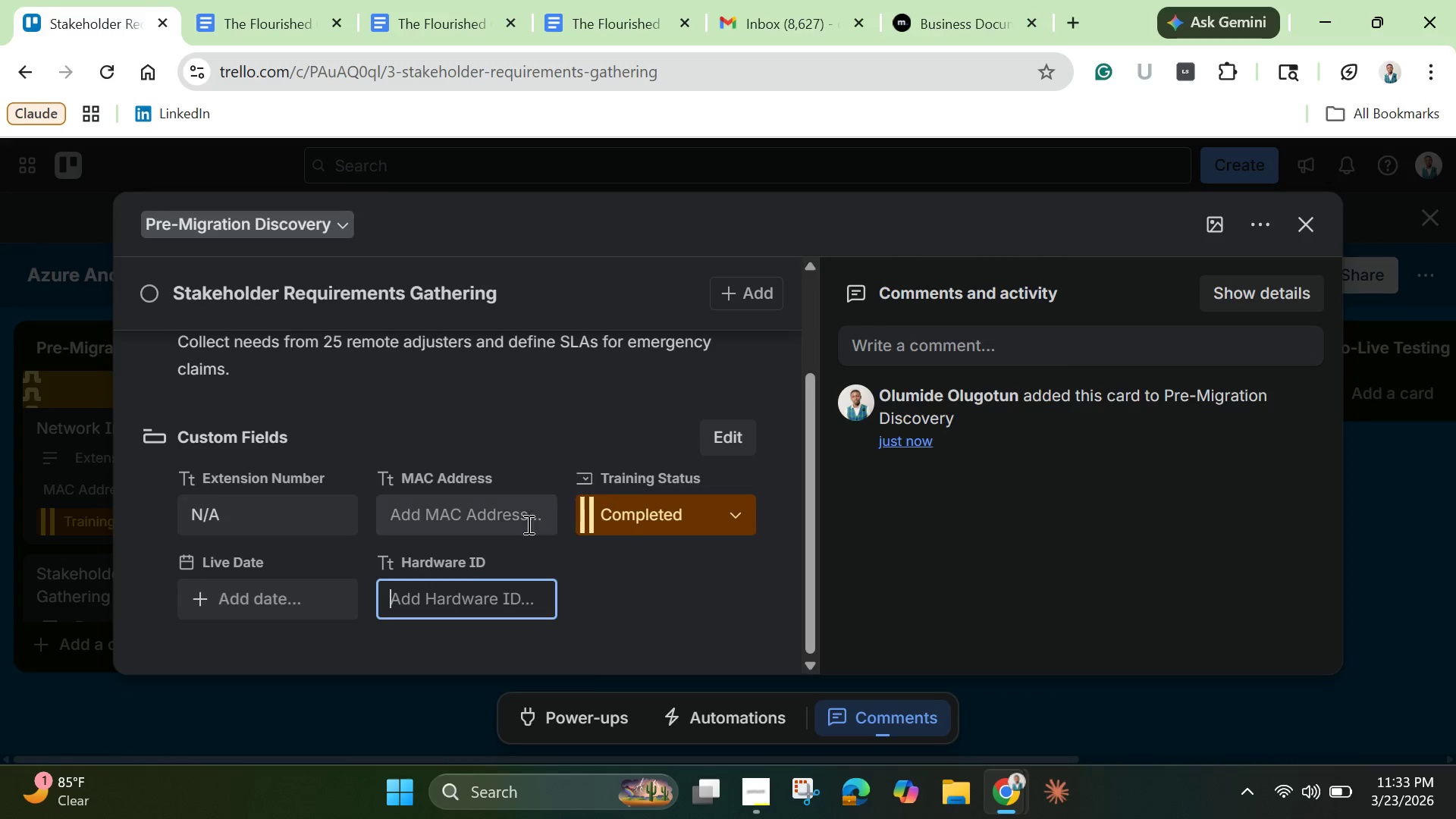 
left_click([486, 506])
 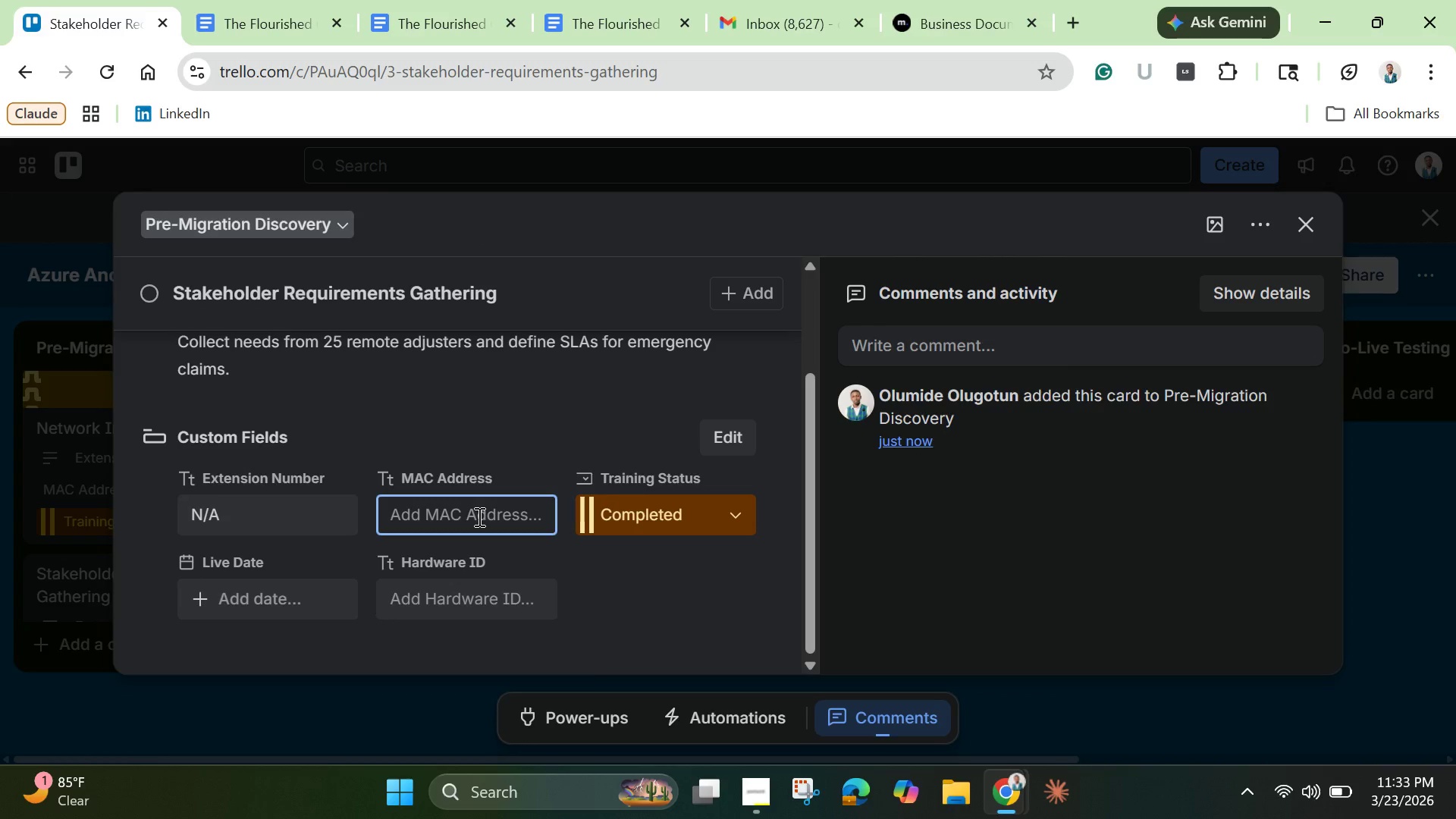 
key(Shift+N)
 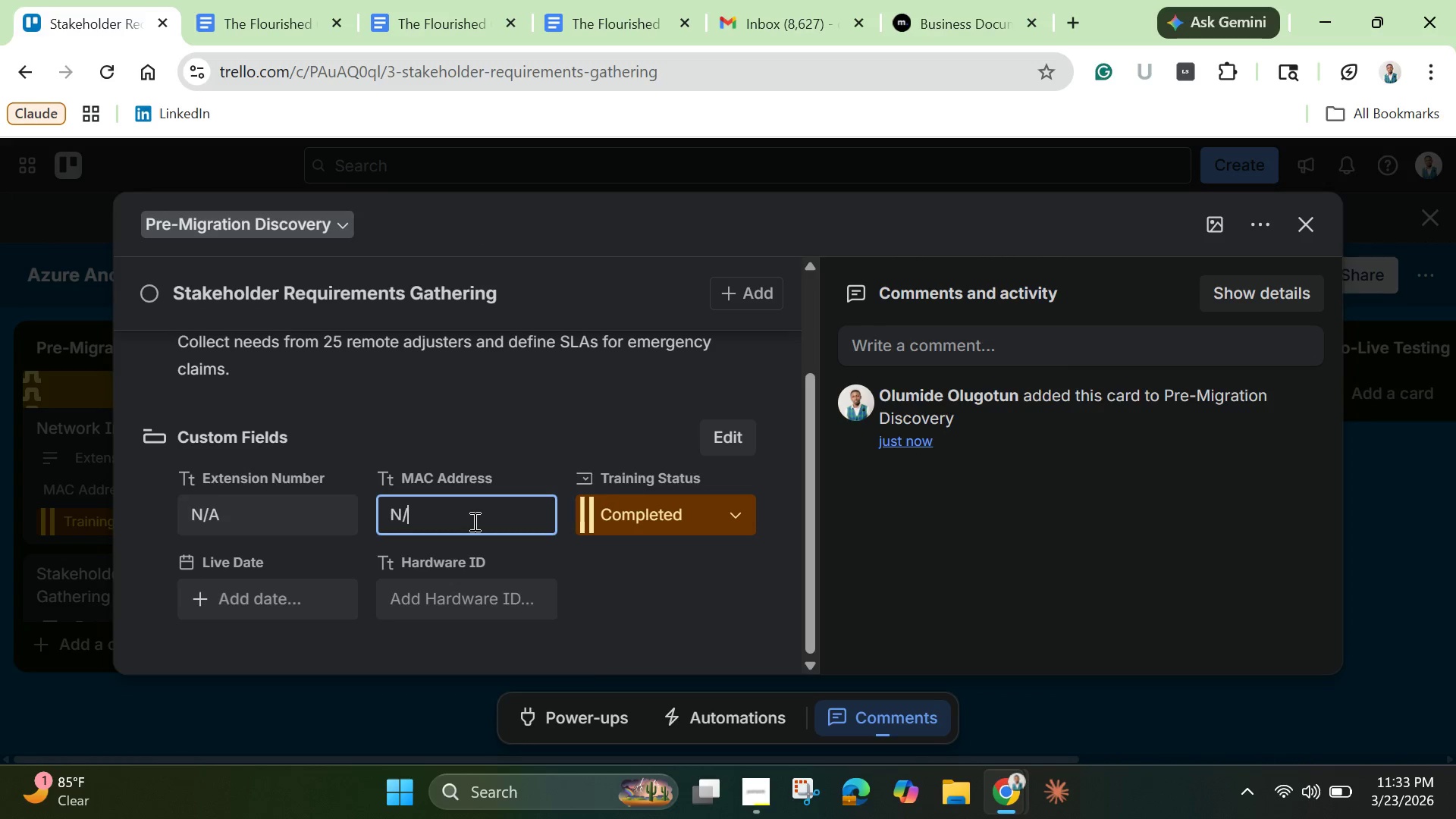 
key(Slash)
 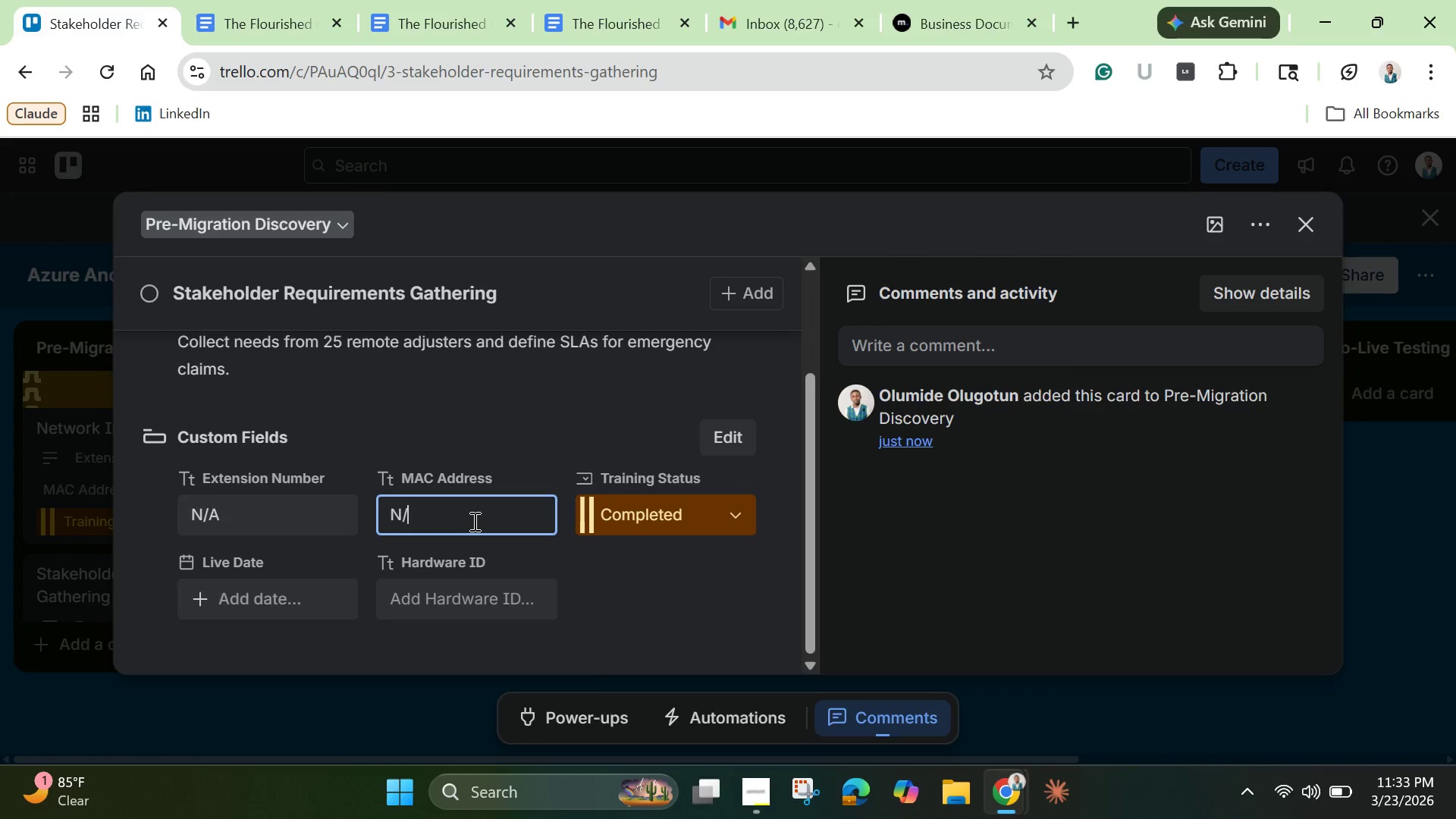 
key(Shift+A)
 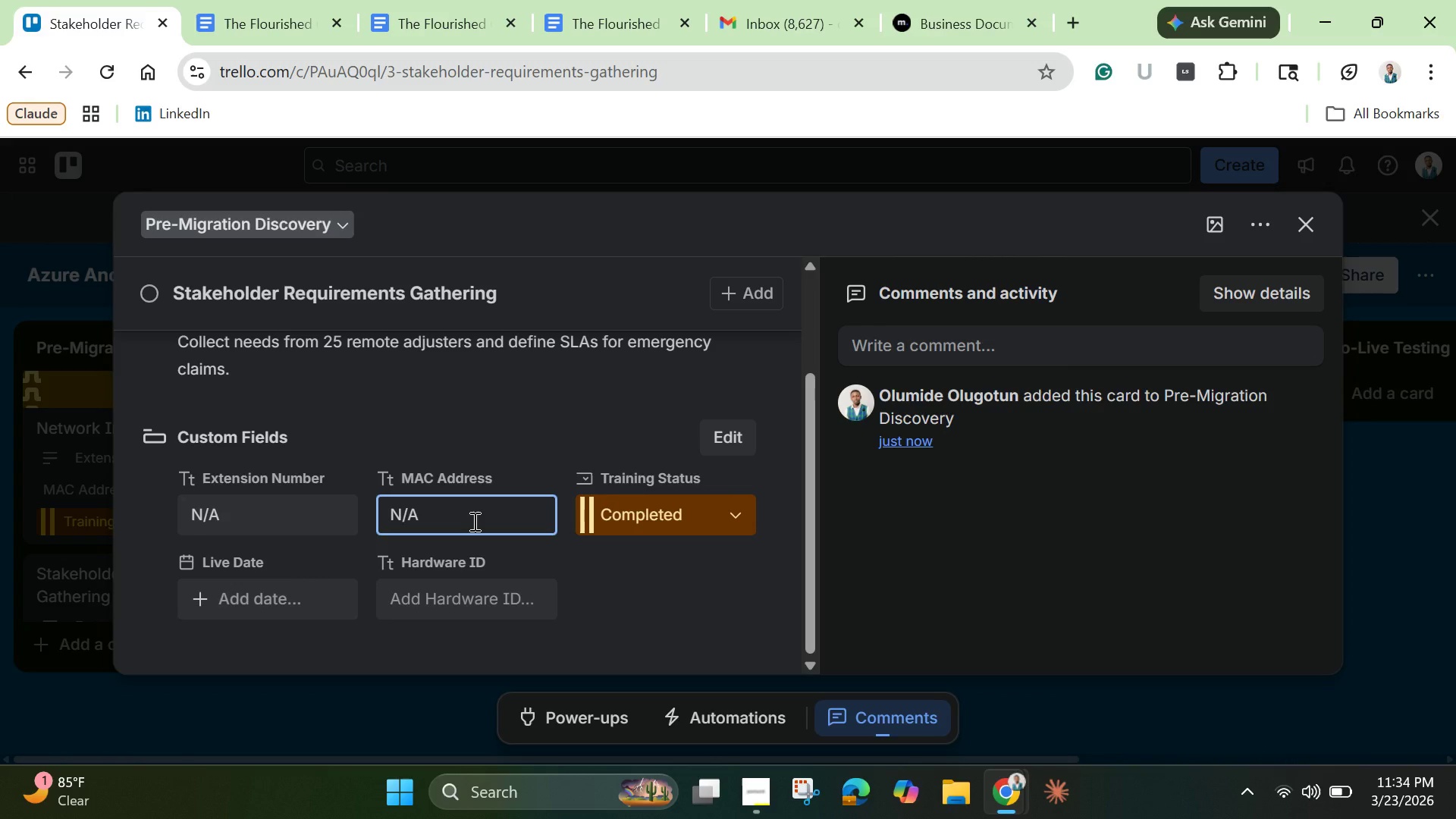 
wait(70.34)
 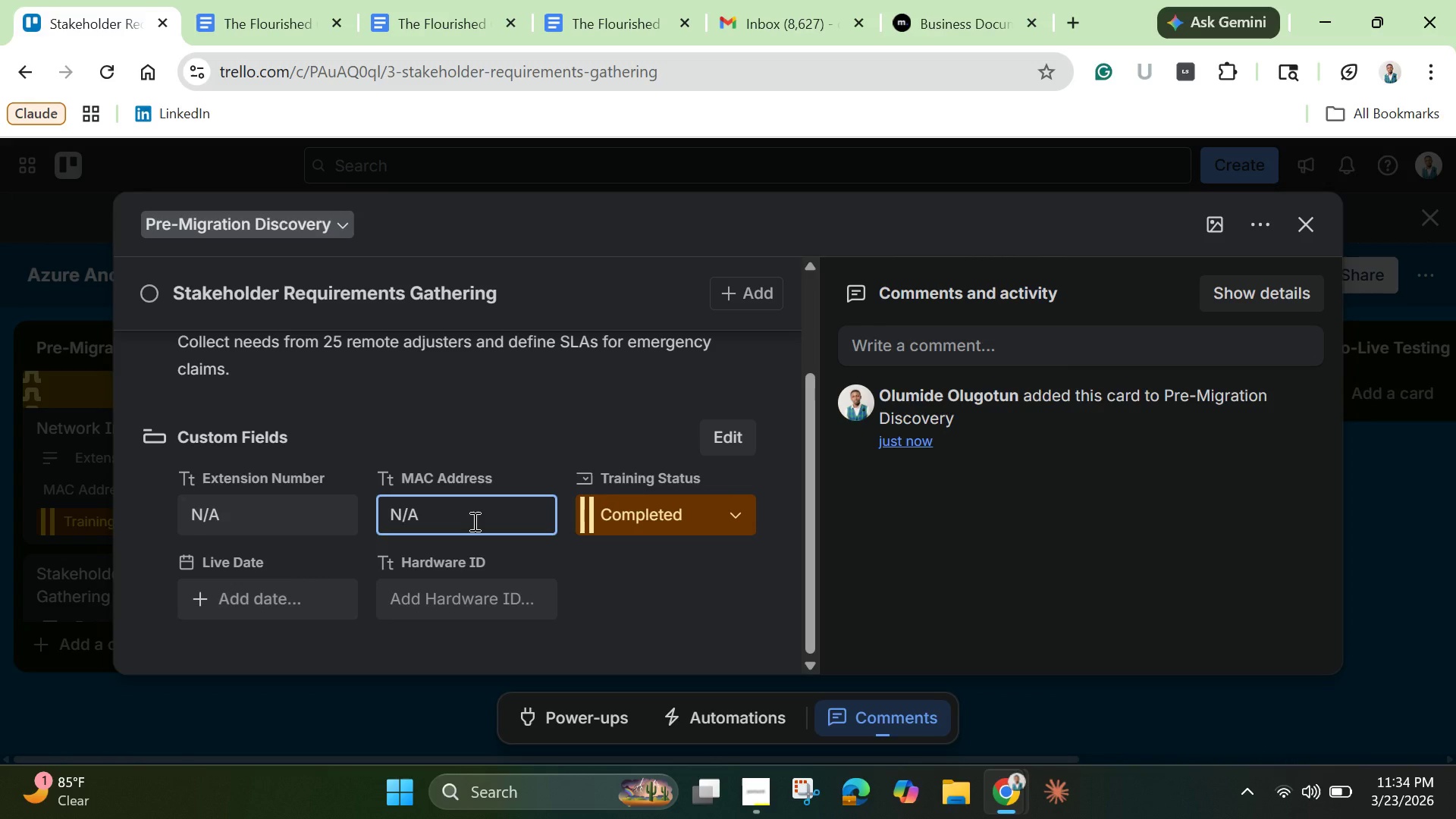 
left_click([1220, 221])
 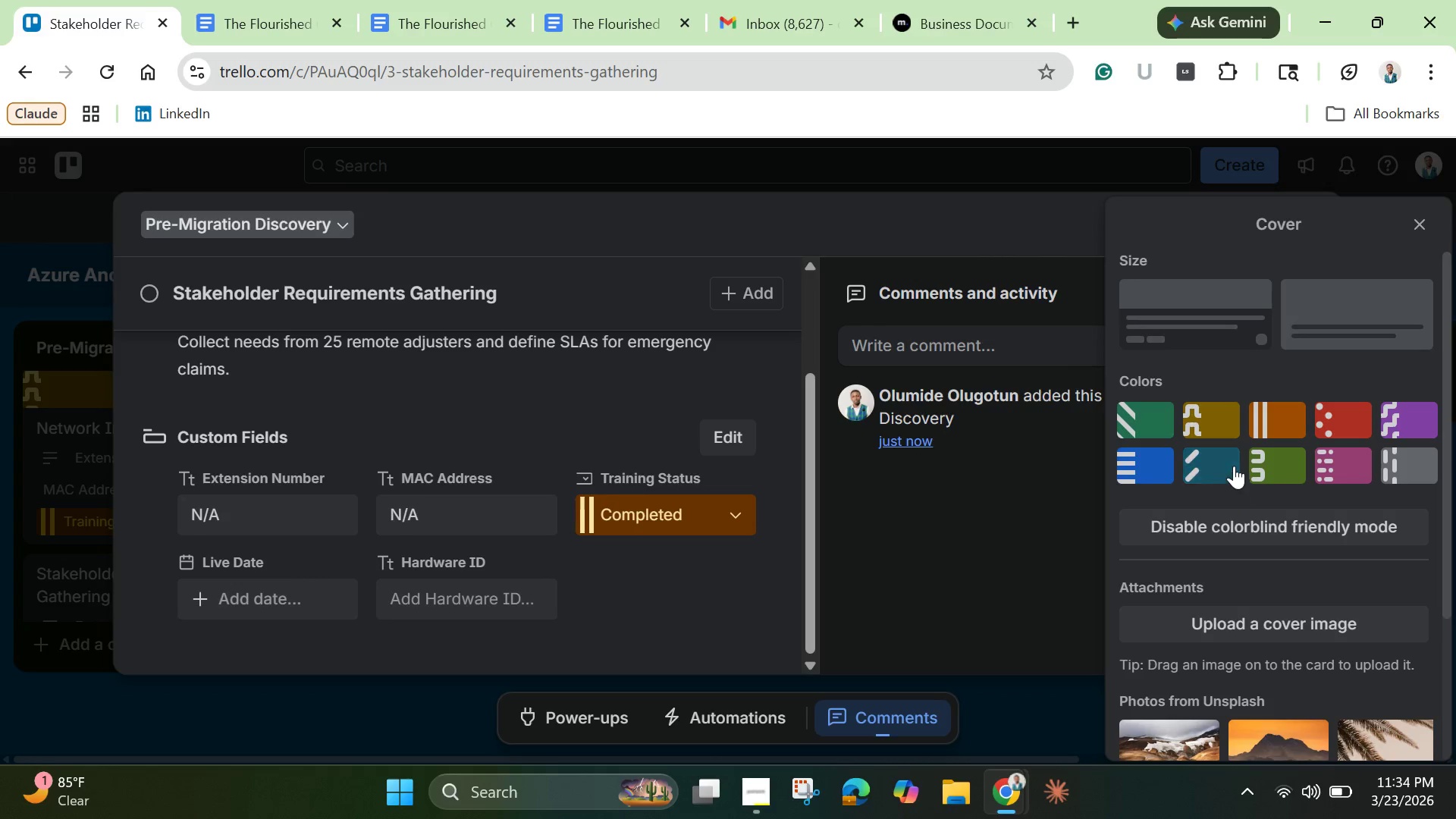 
left_click([1279, 422])
 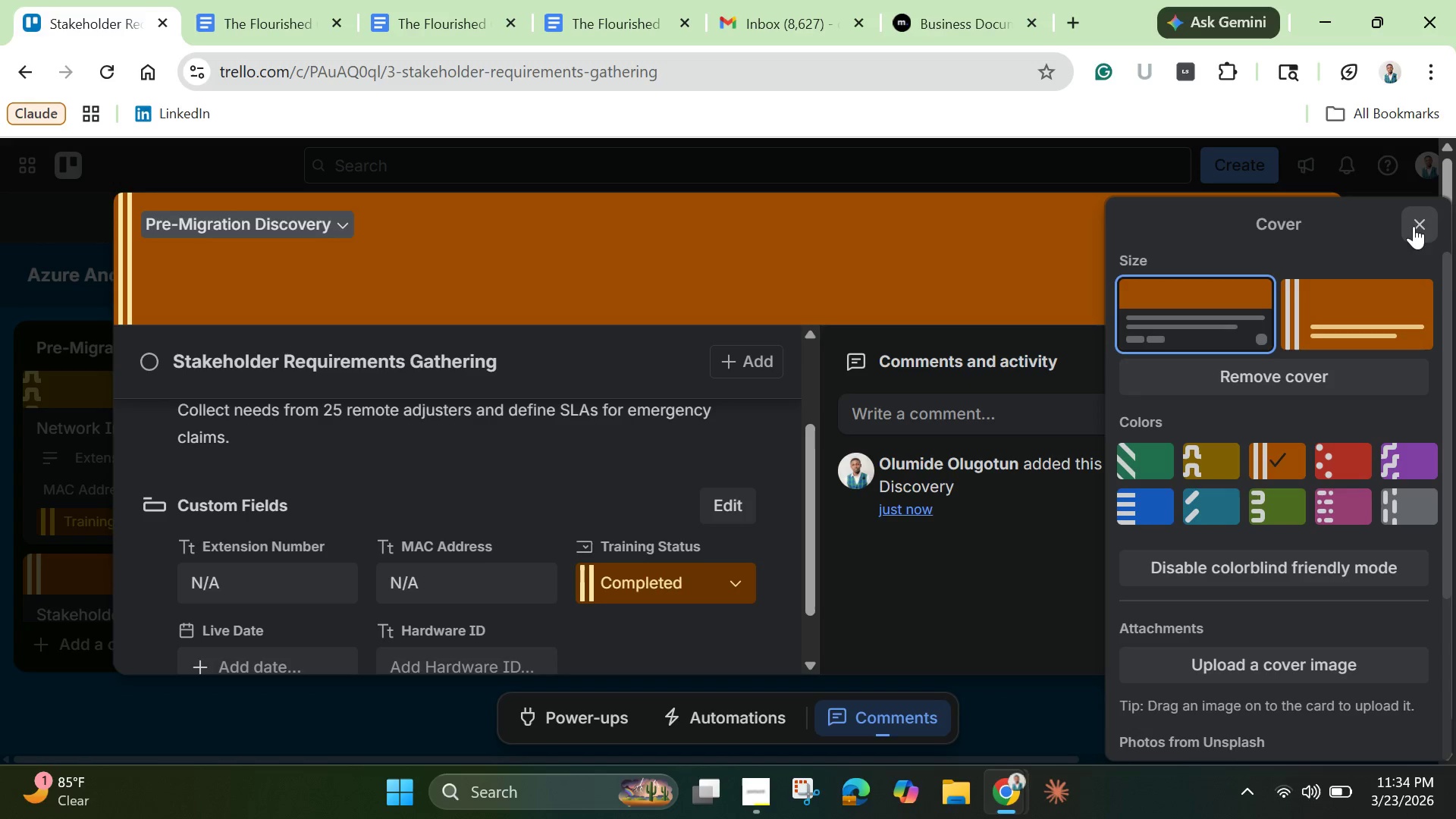 
left_click([1429, 221])
 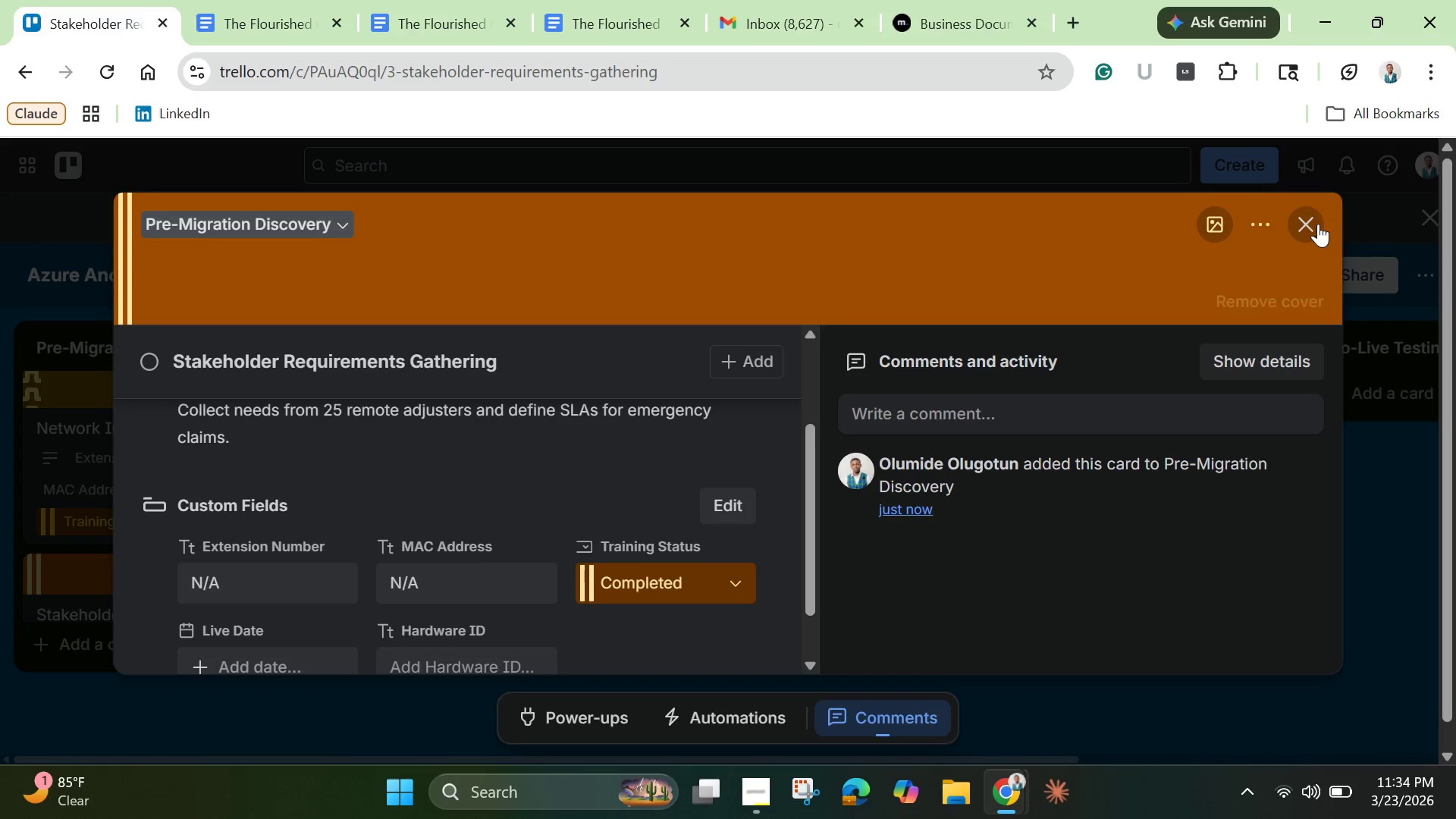 
left_click([1318, 224])
 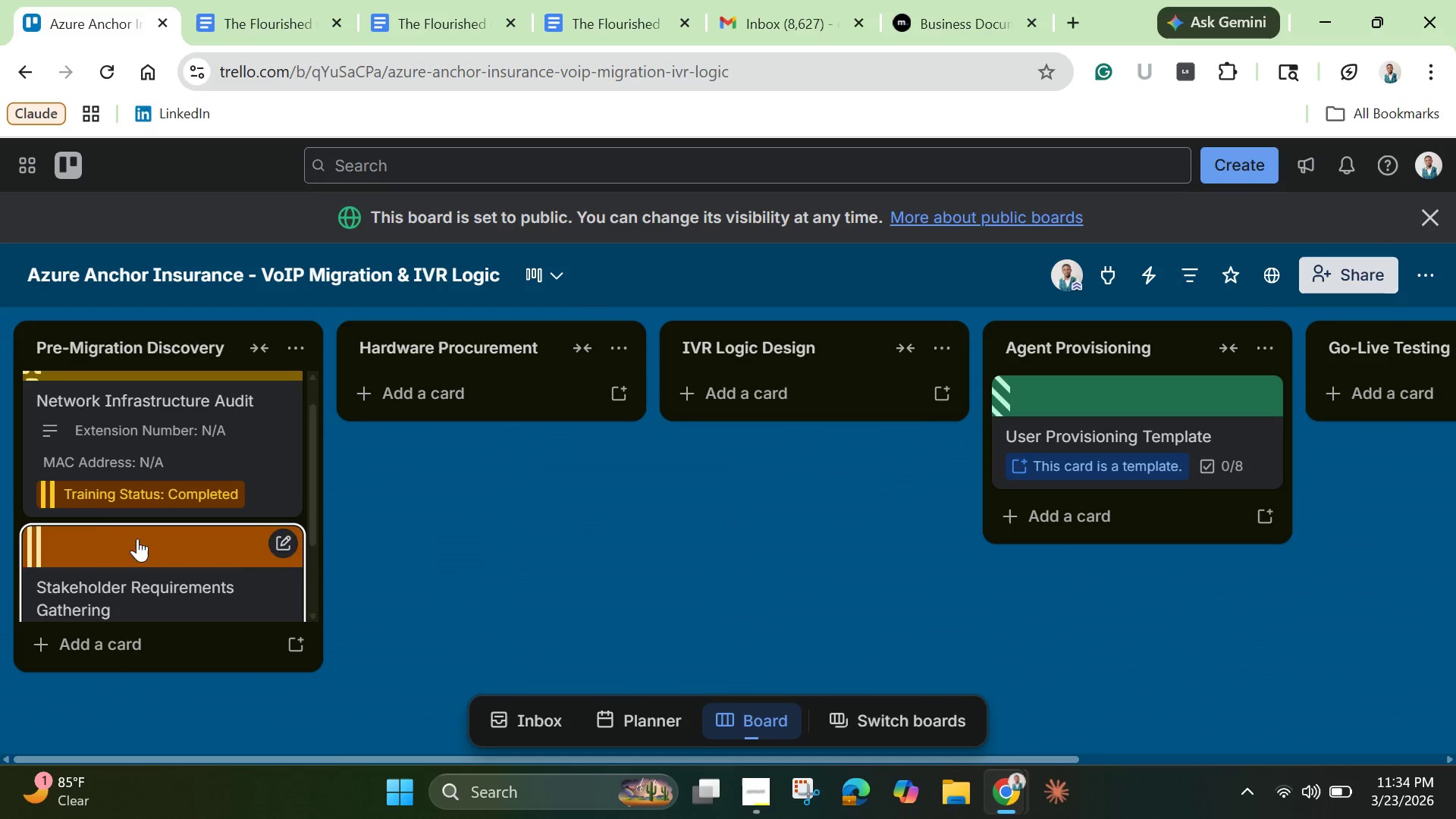 
scroll: coordinate [99, 485], scroll_direction: up, amount: 2.0
 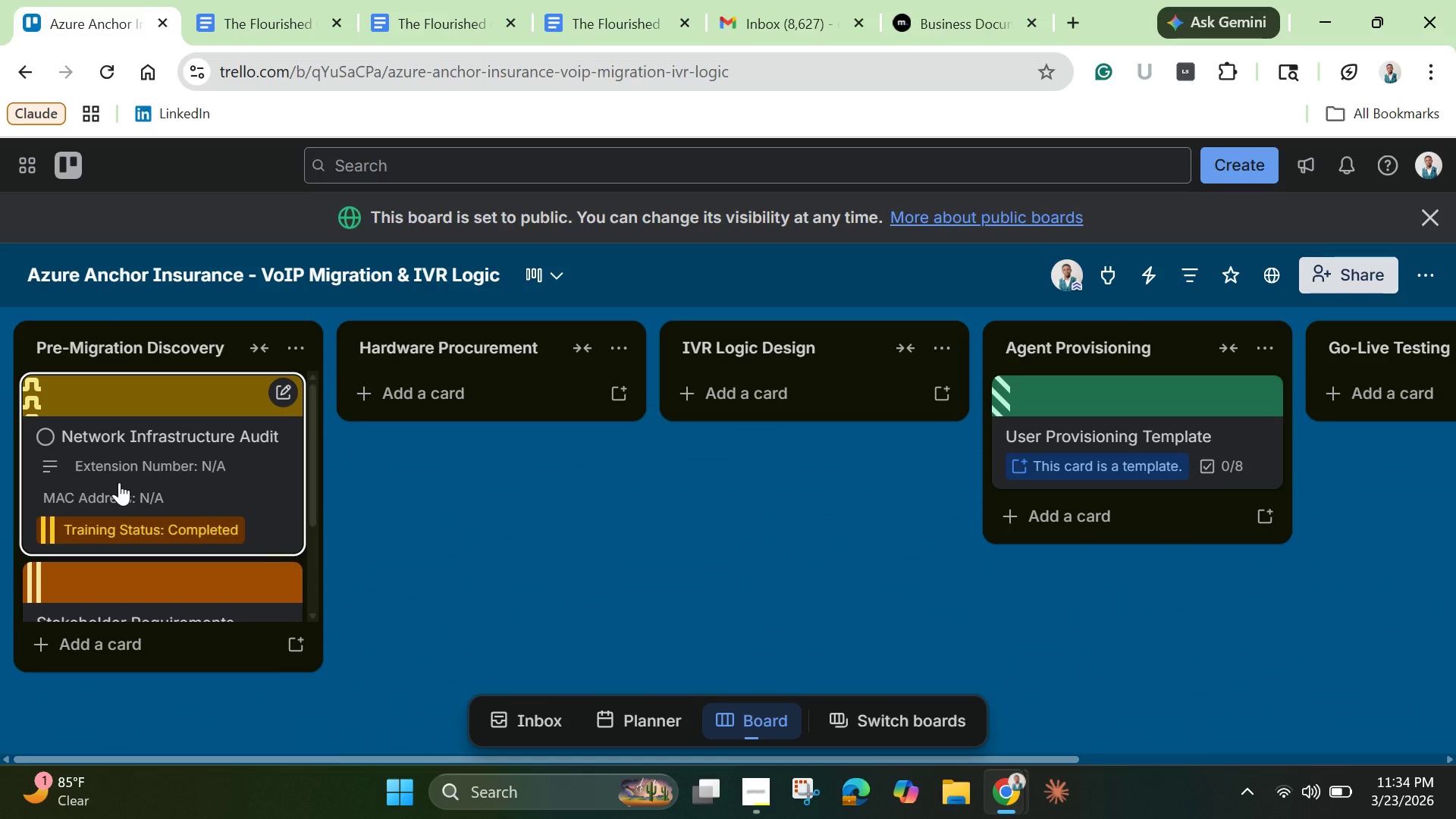 
scroll: coordinate [119, 482], scroll_direction: down, amount: 2.0
 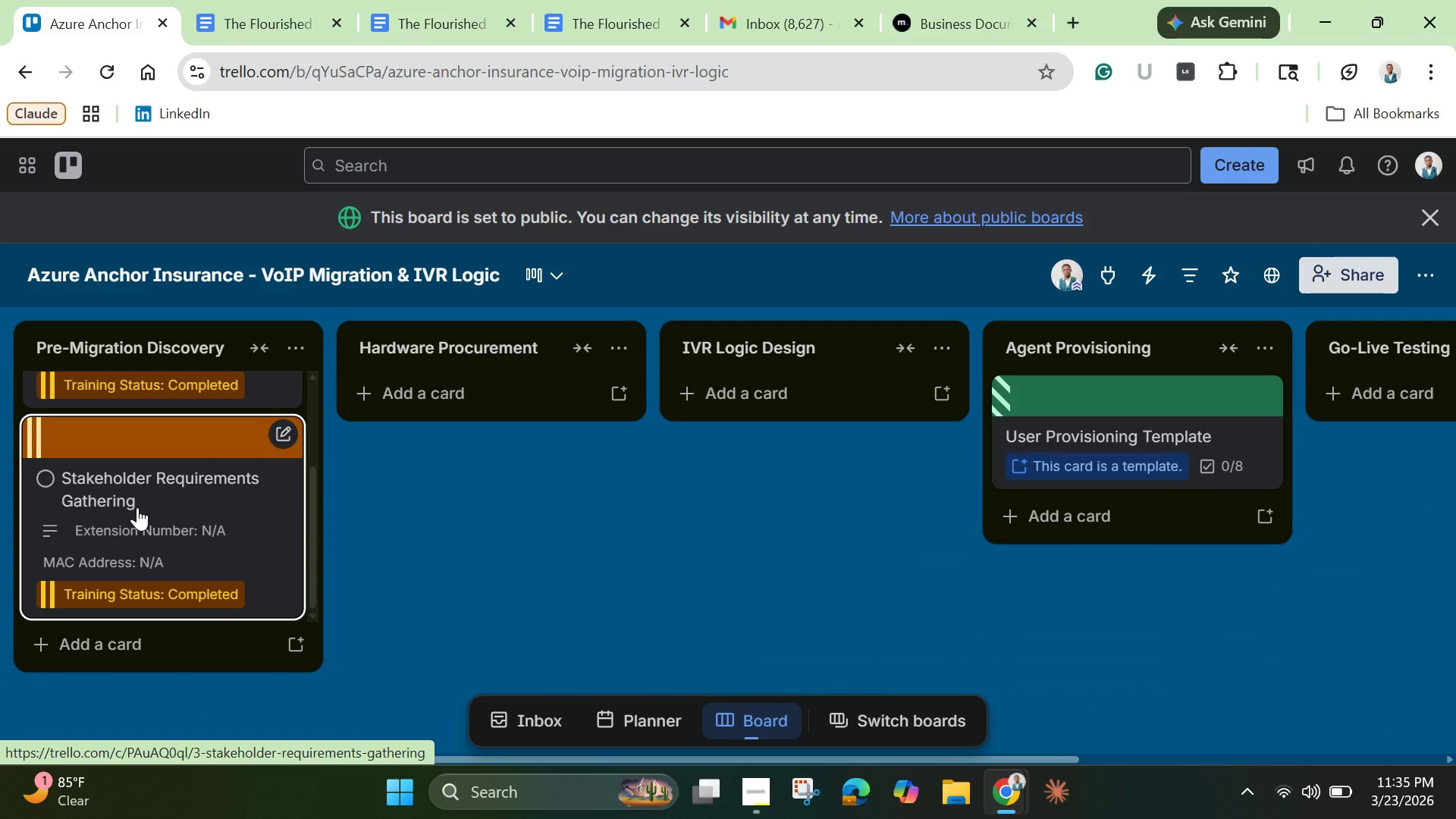 
wait(9.18)
 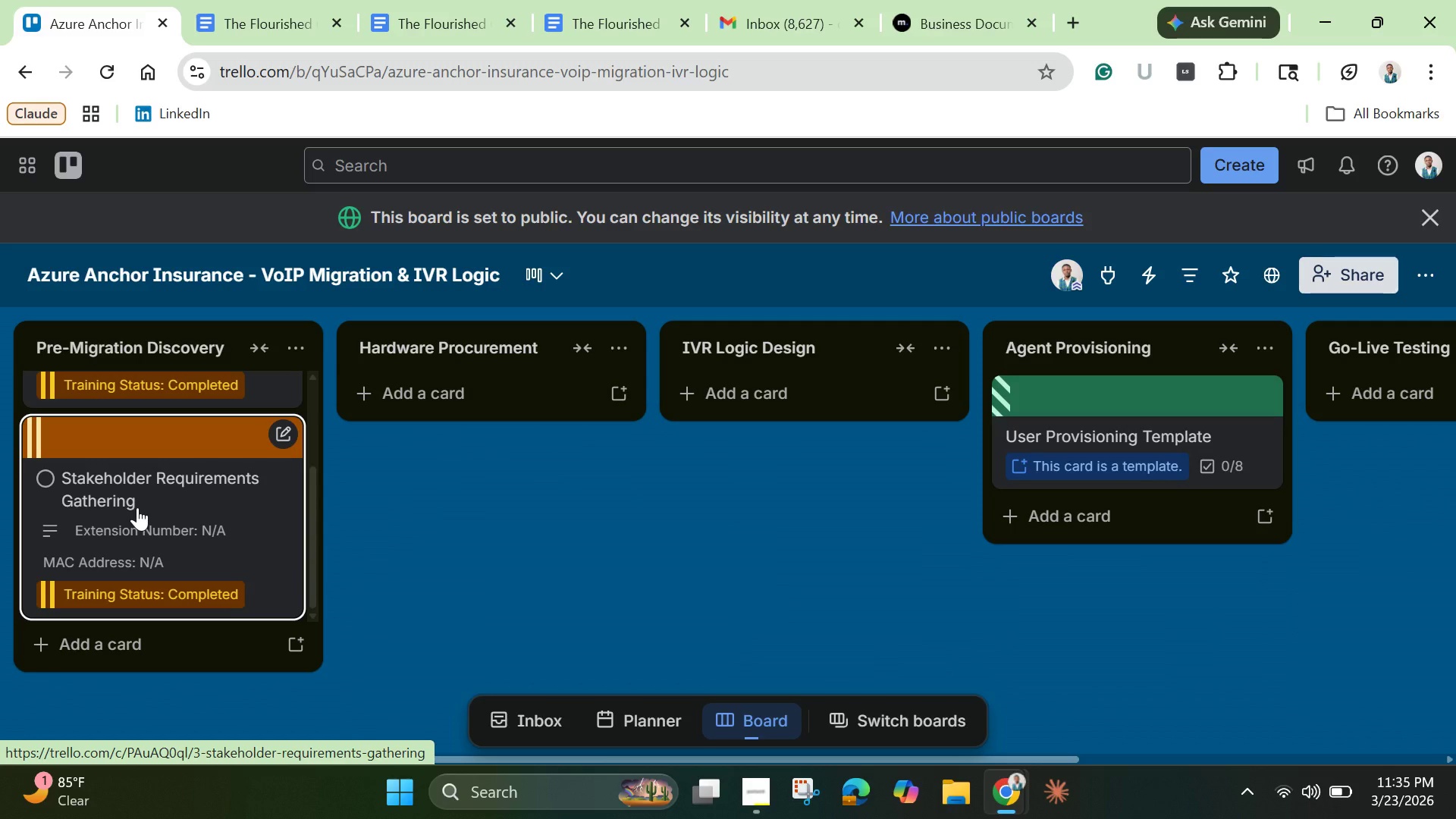 
scroll: coordinate [173, 487], scroll_direction: up, amount: 8.0
 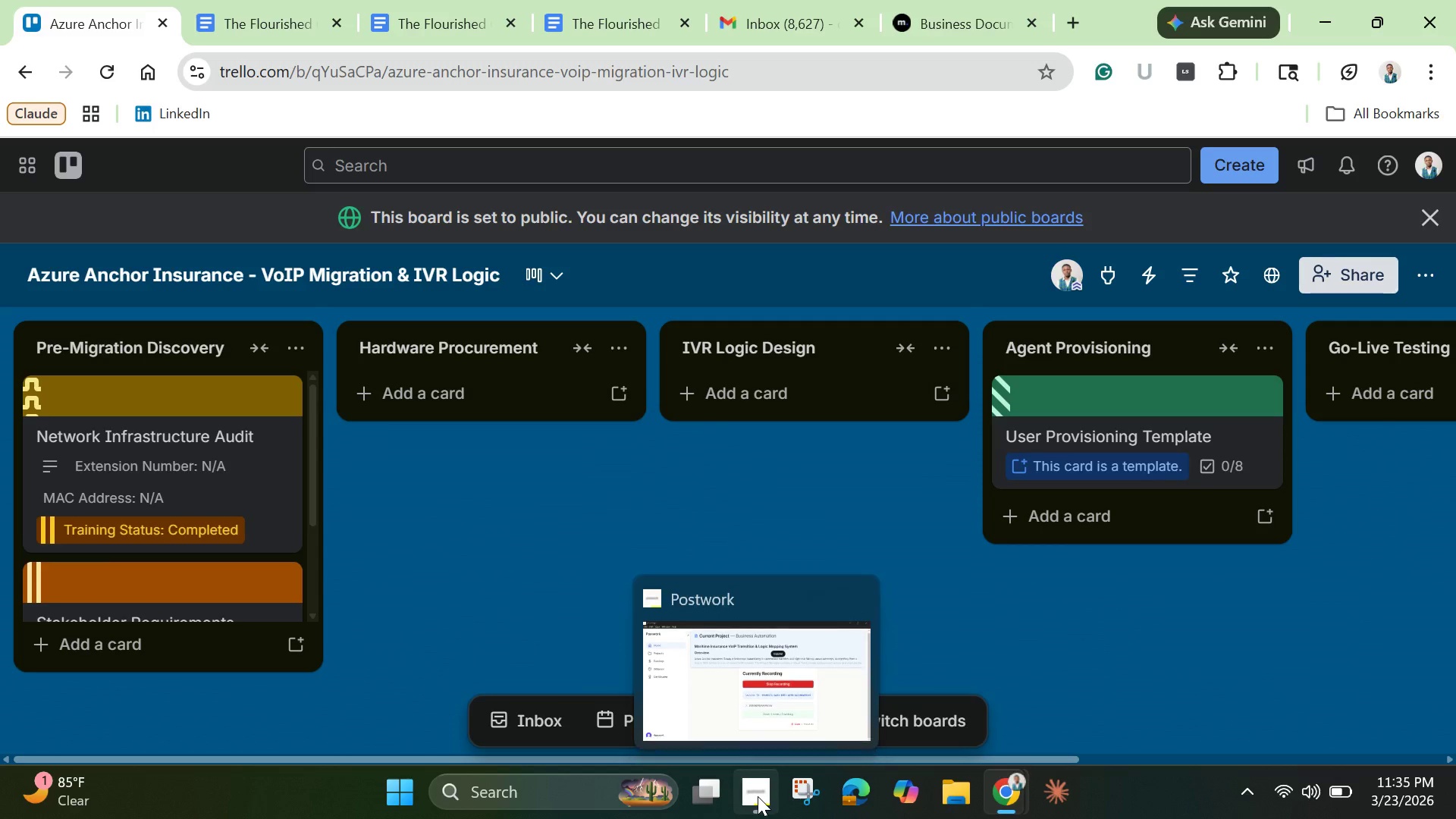 
left_click([758, 796])